 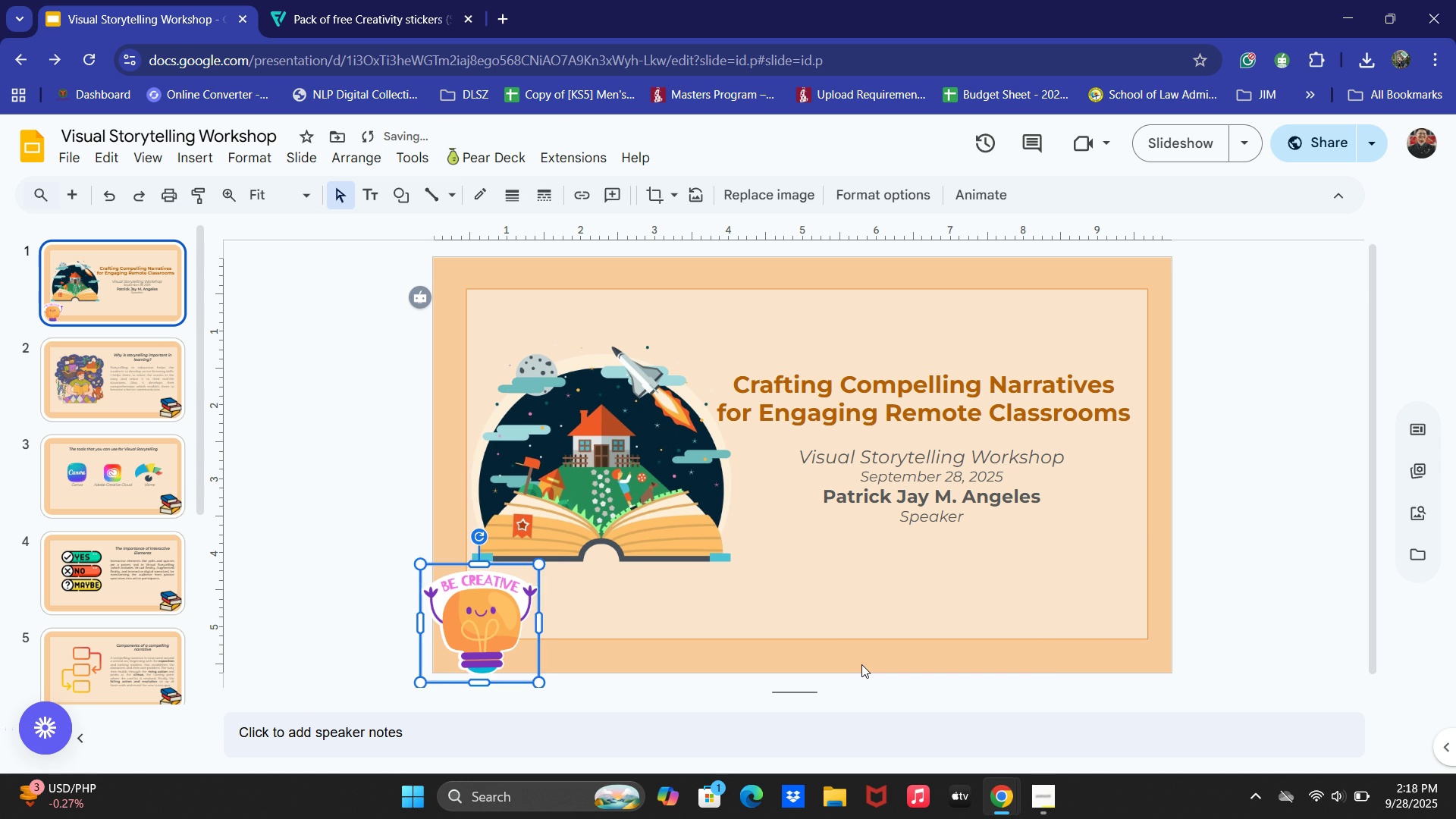 
key(Control+Z)
 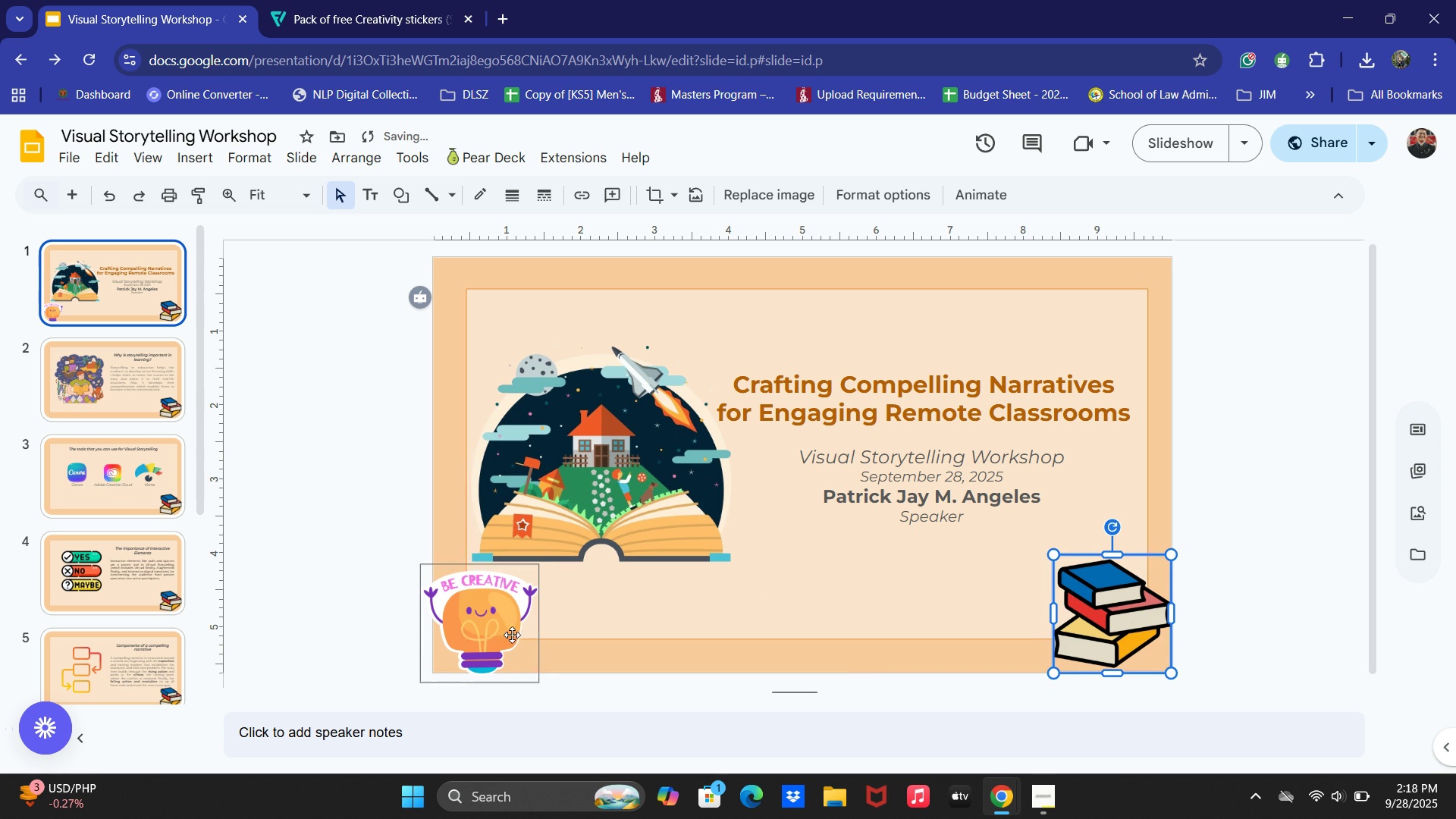 
left_click([470, 639])
 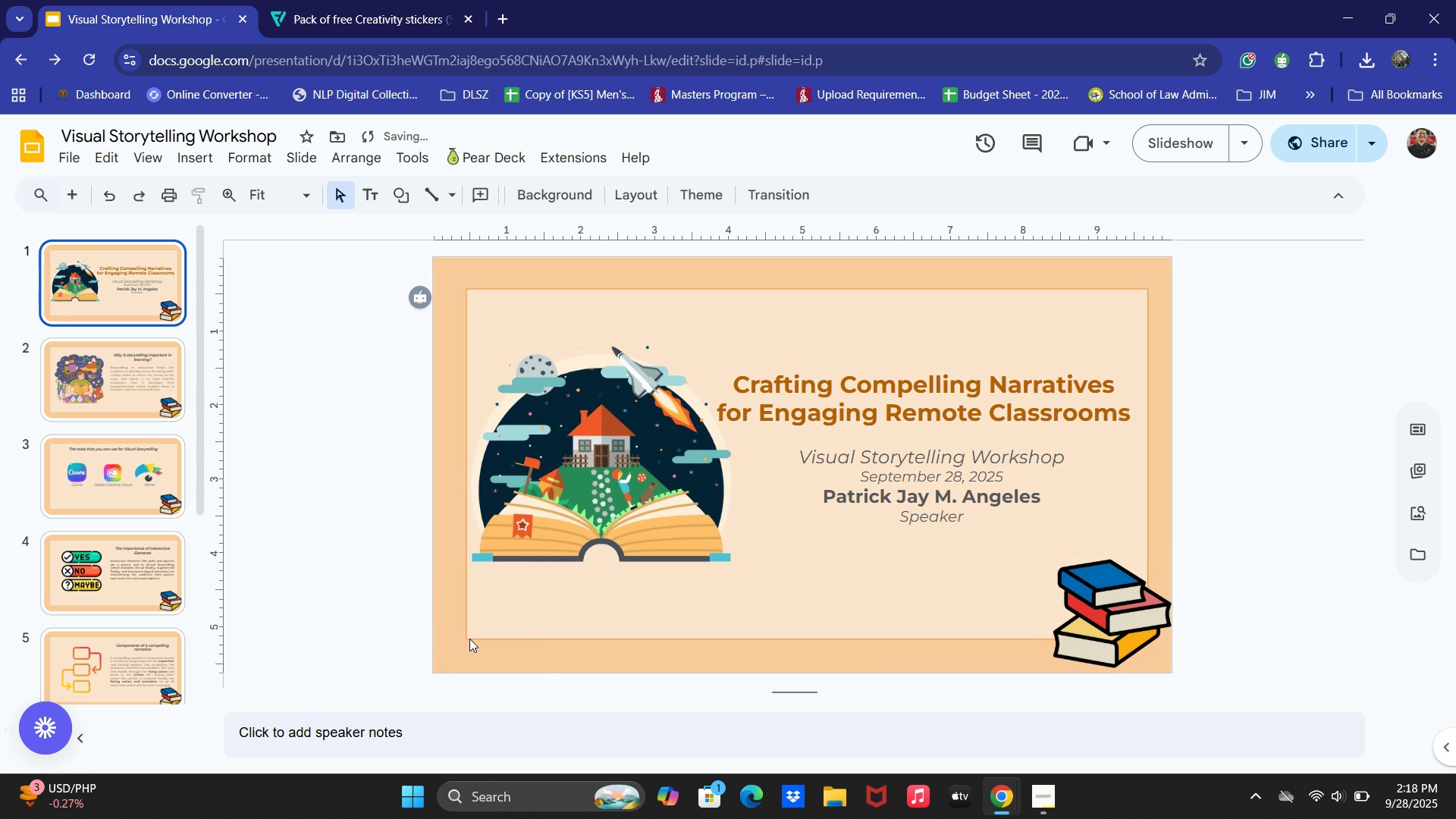 
key(Backspace)
 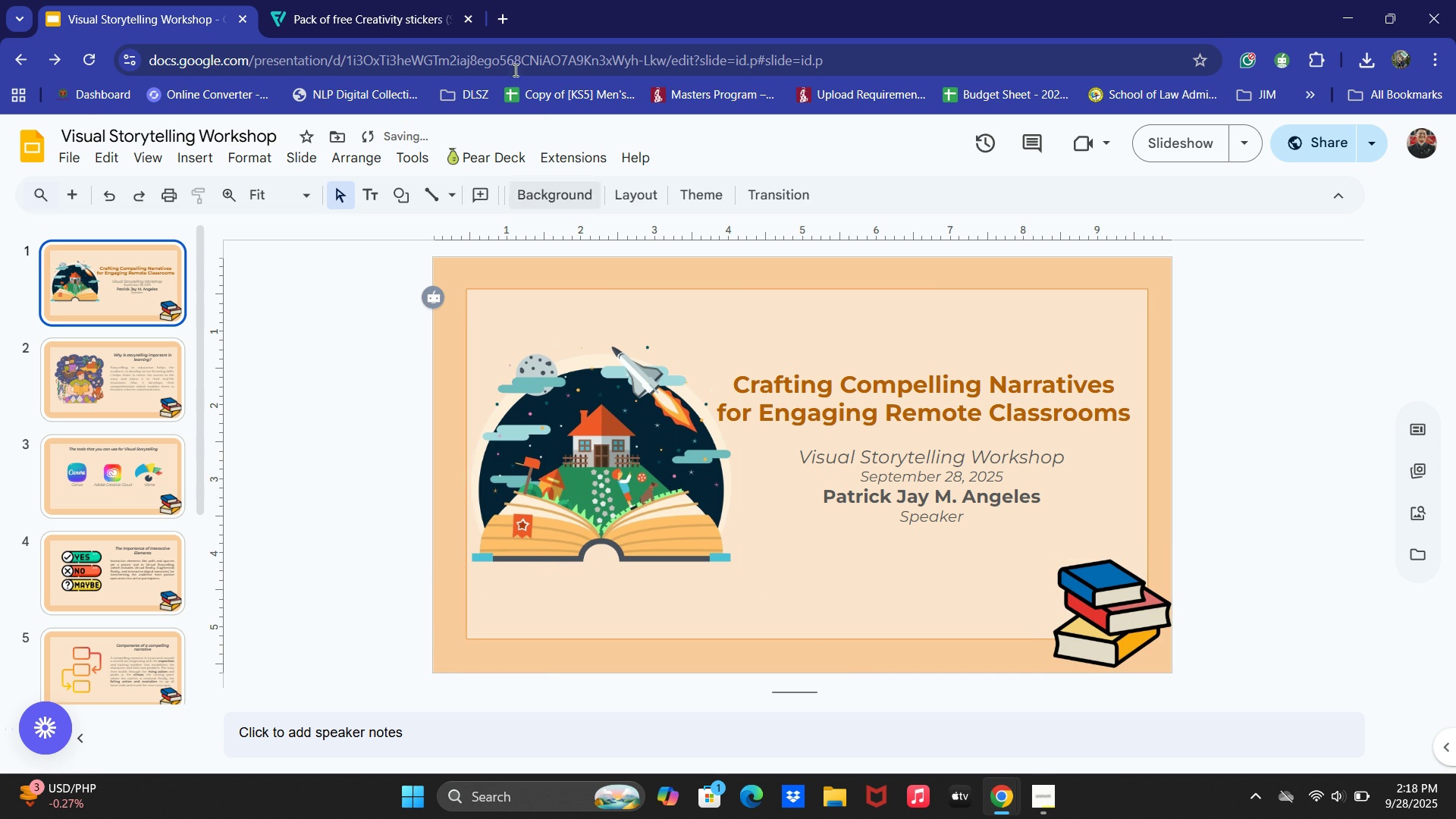 
left_click([448, 8])
 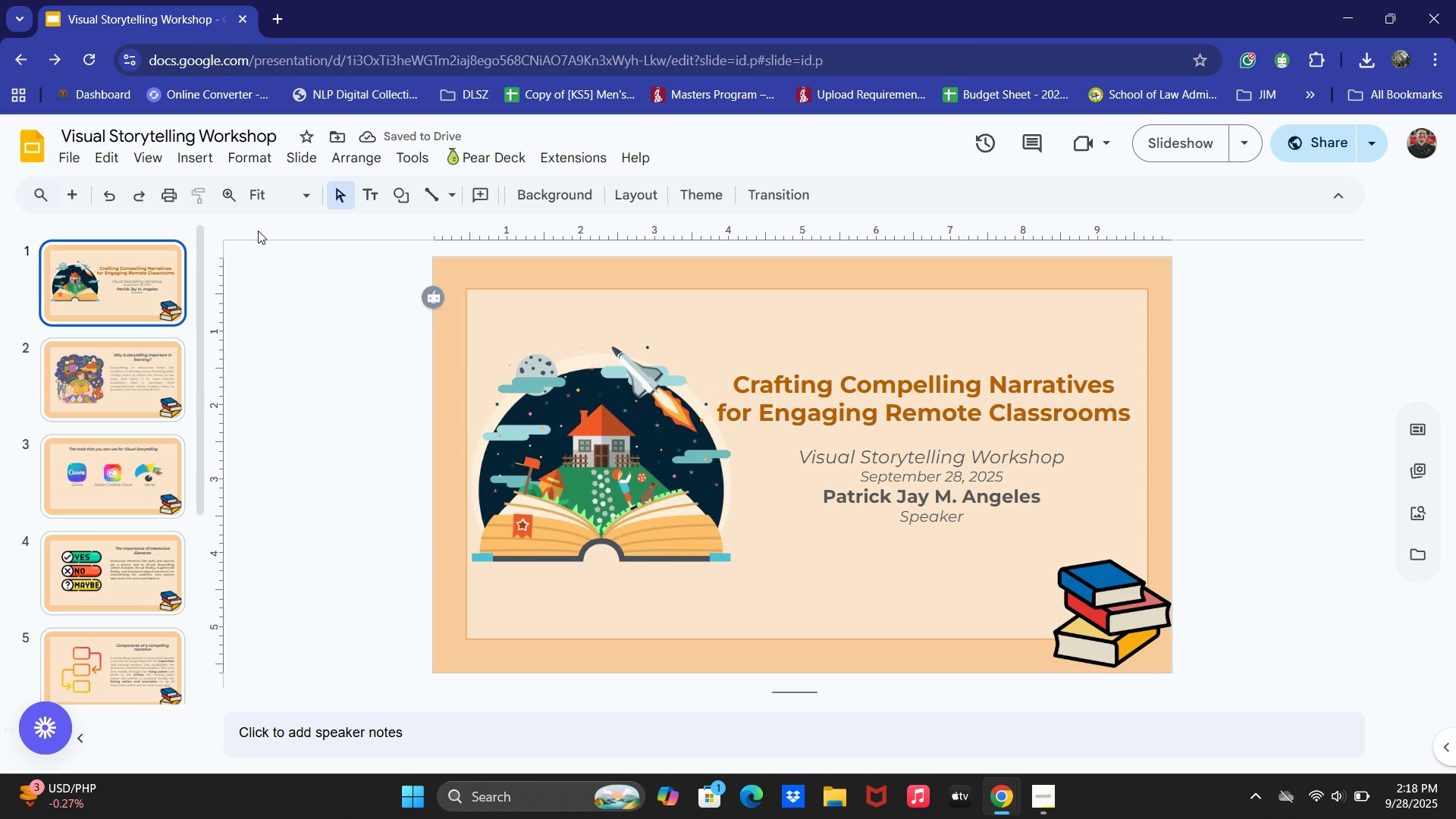 
double_click([70, 163])
 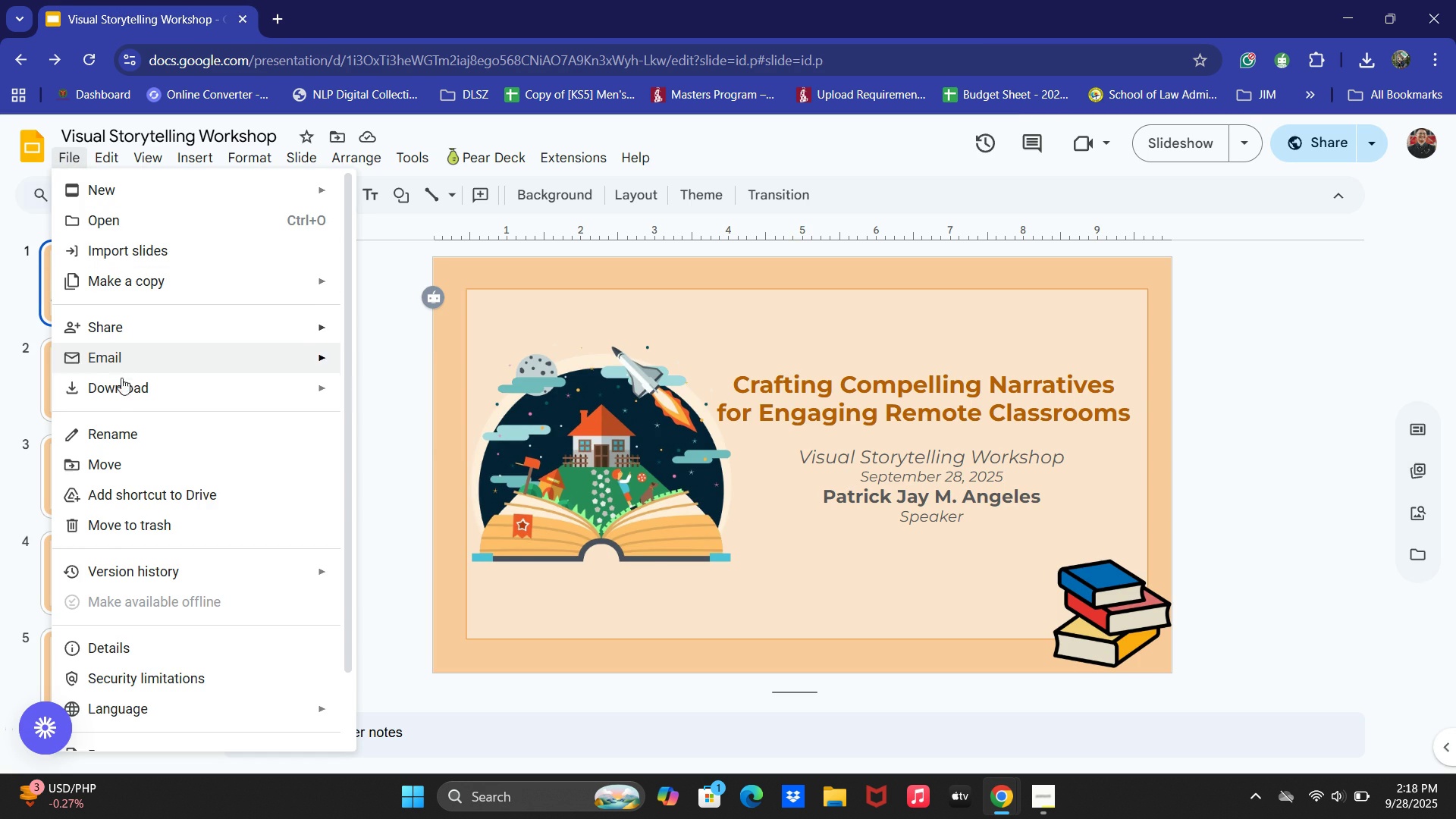 
left_click([122, 388])
 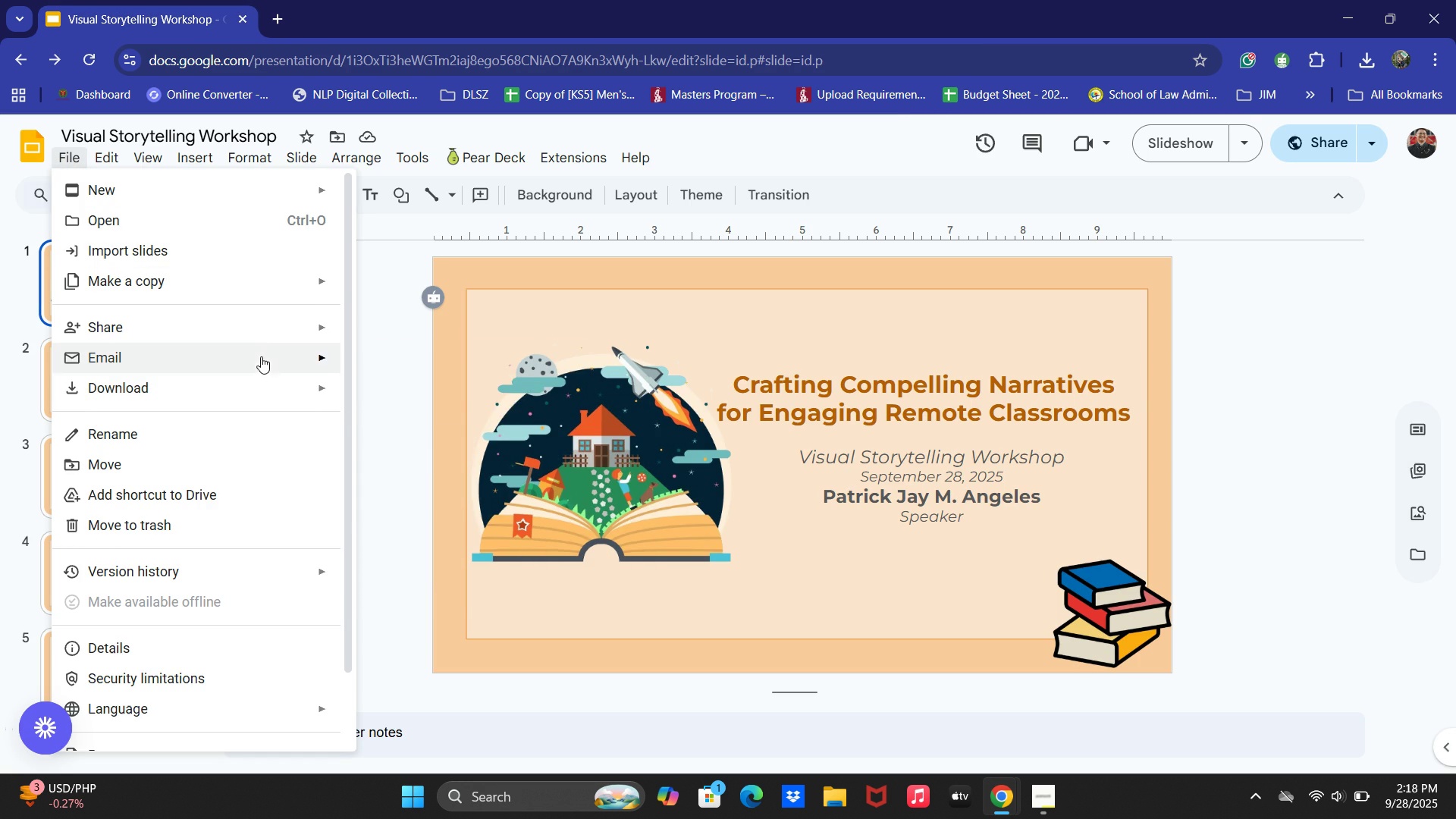 
left_click([257, 385])
 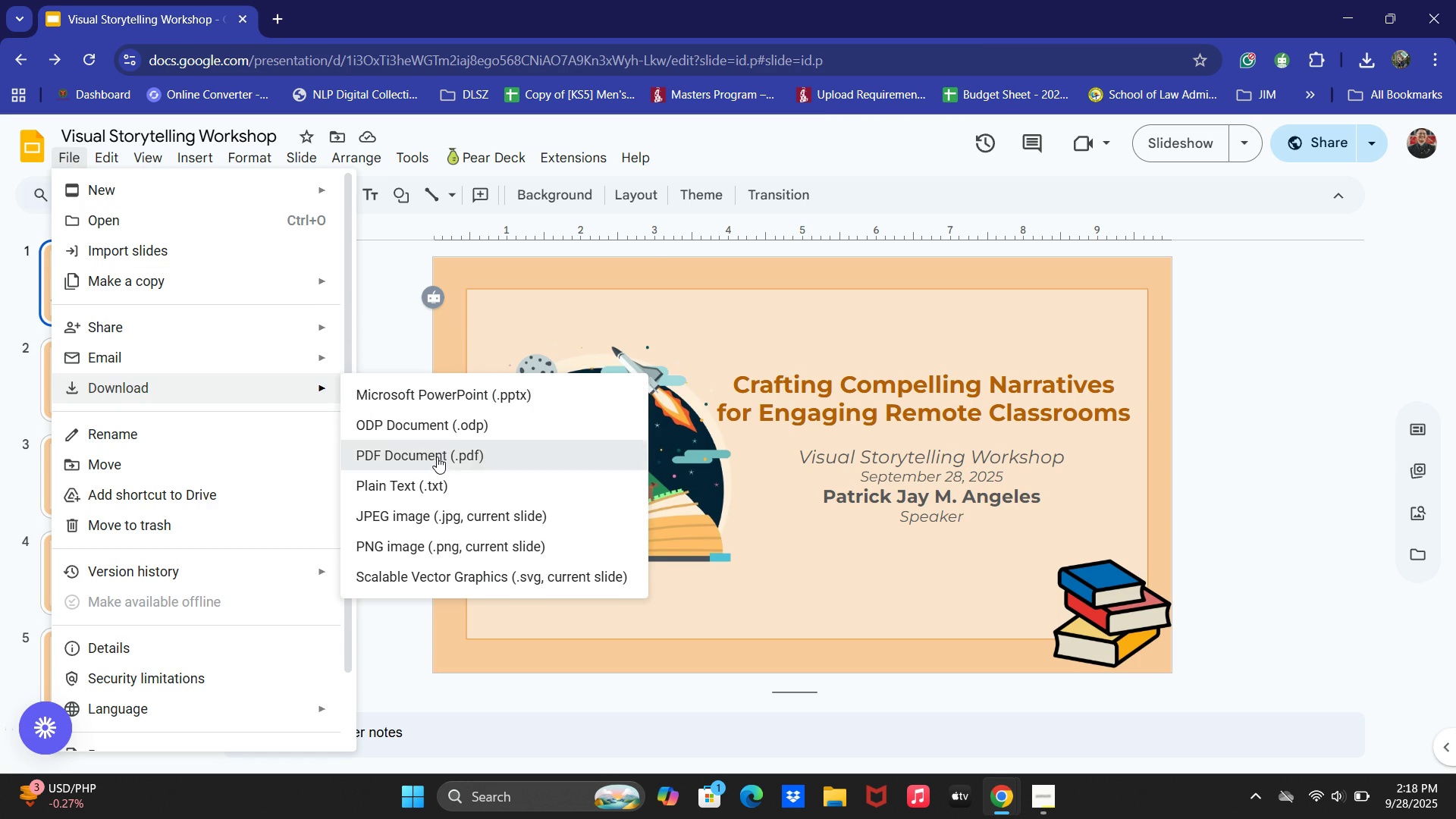 
left_click([437, 457])
 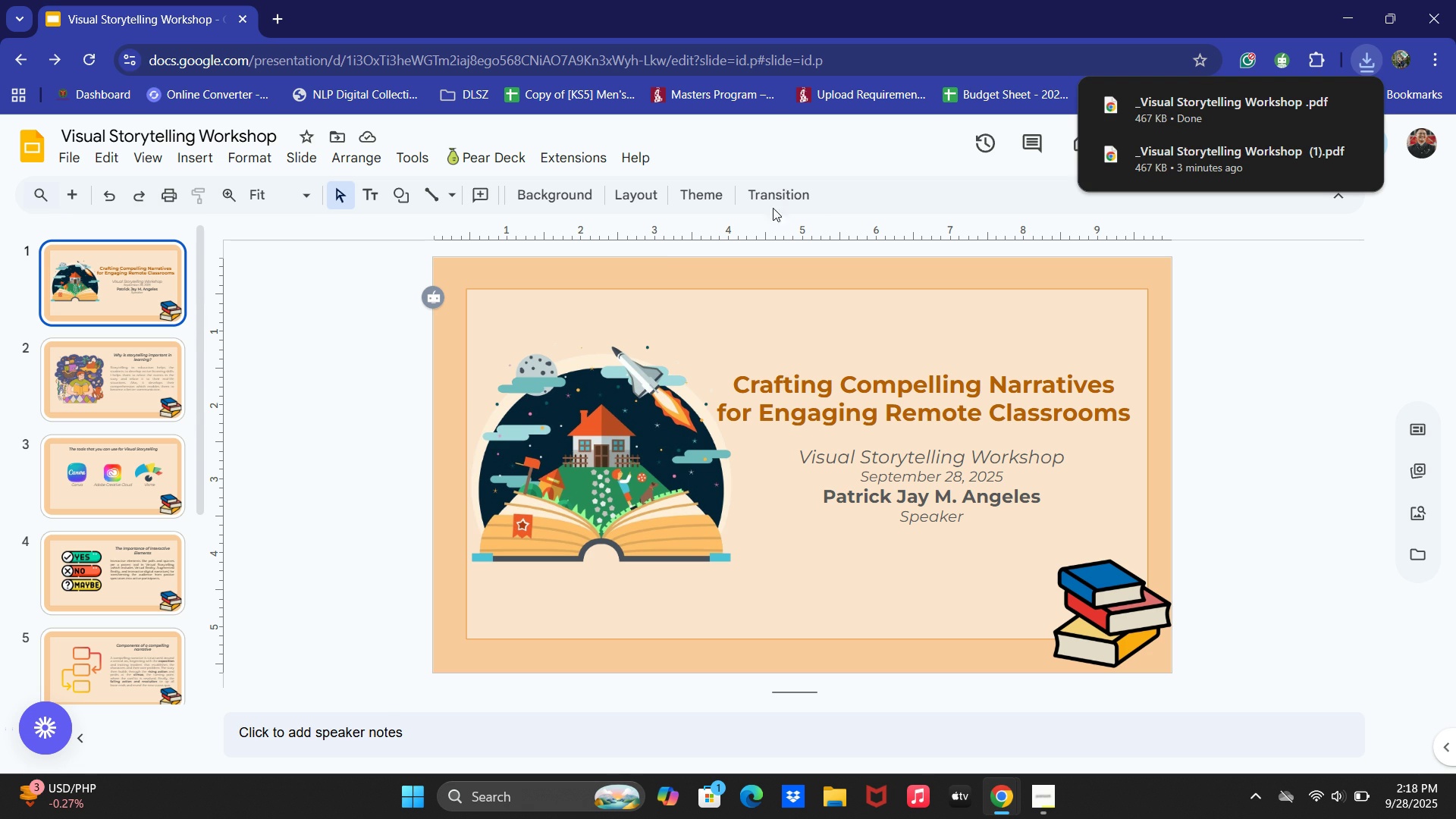 
wait(5.85)
 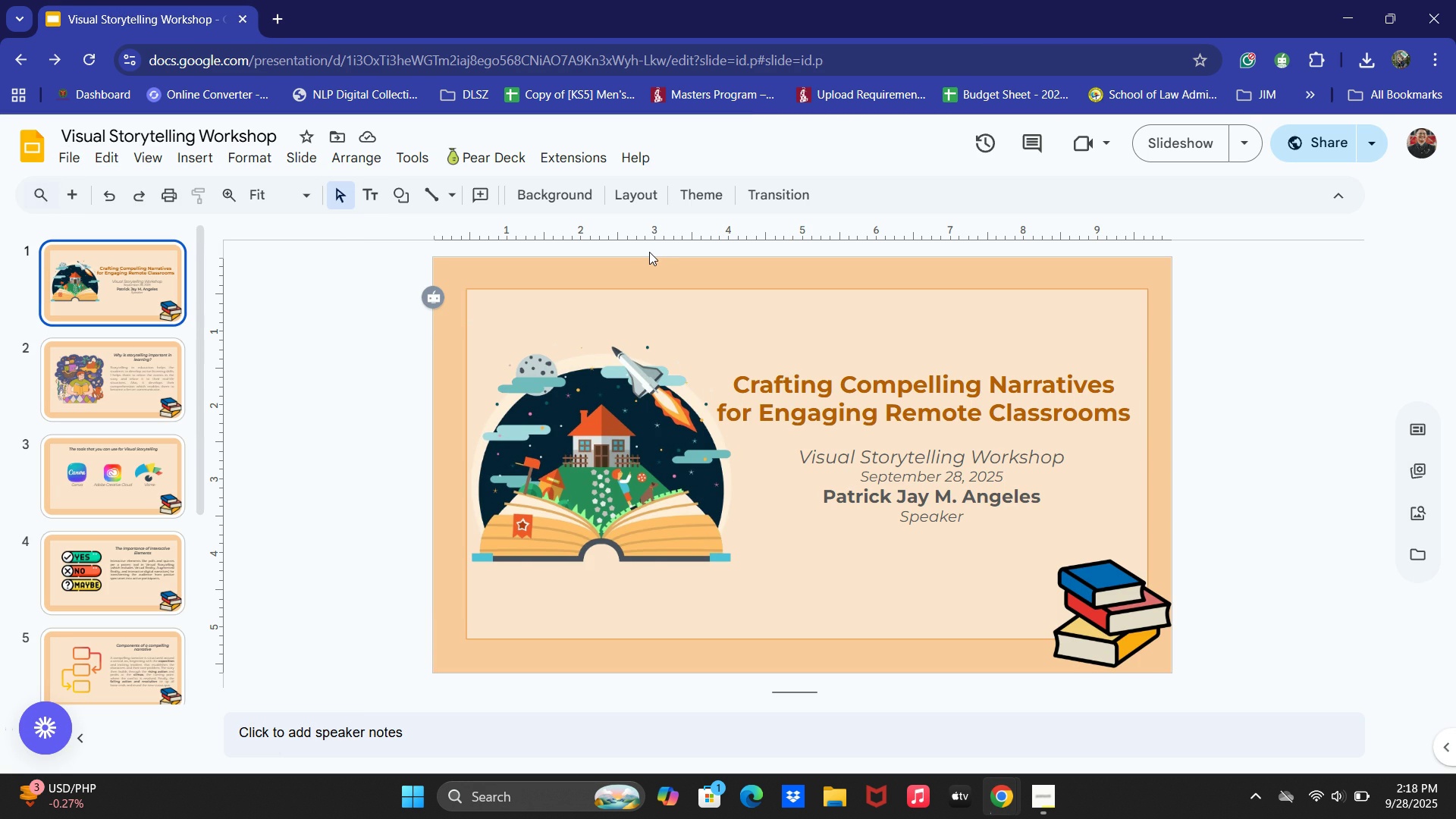 
left_click([827, 797])
 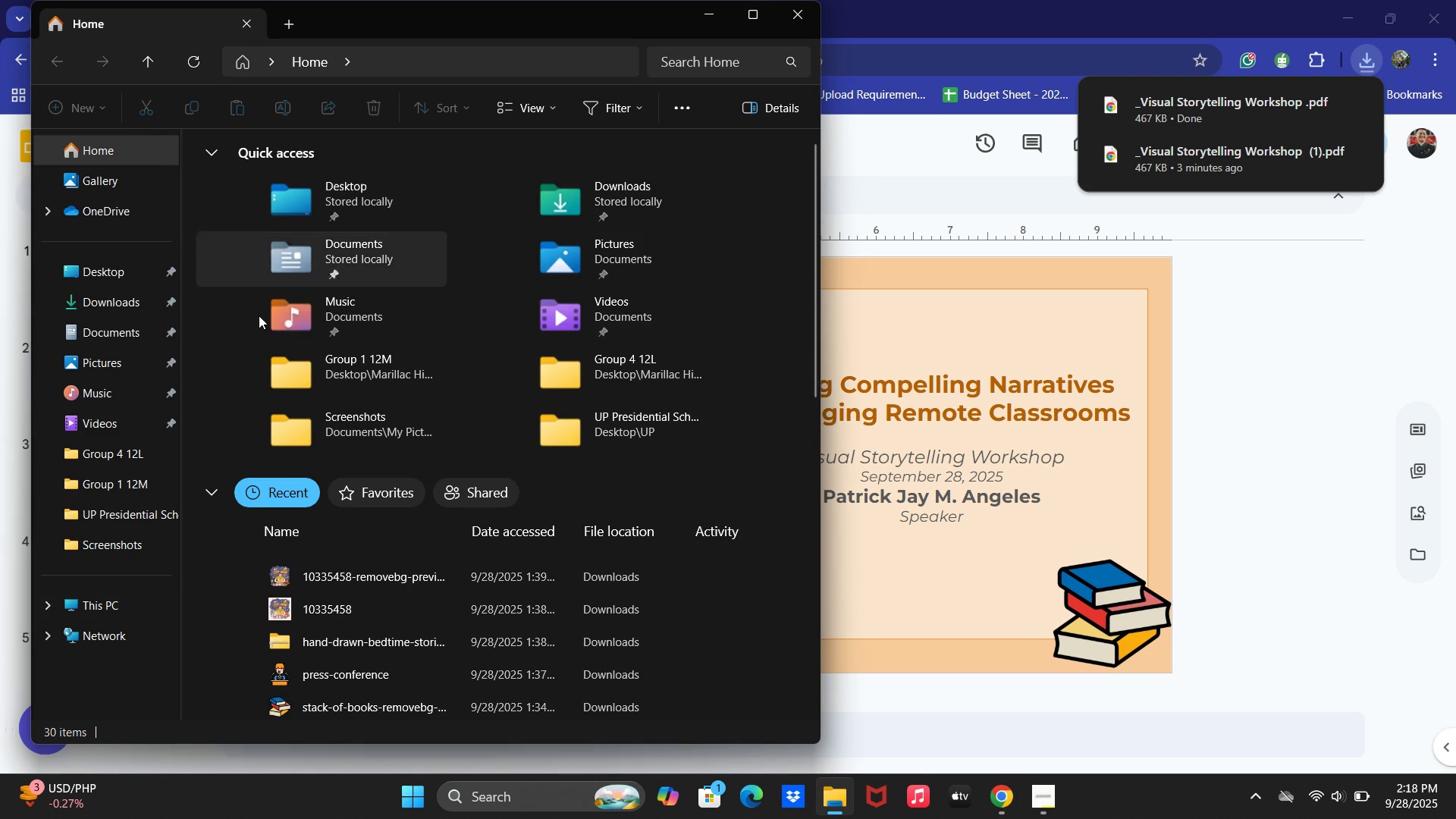 
left_click([113, 292])
 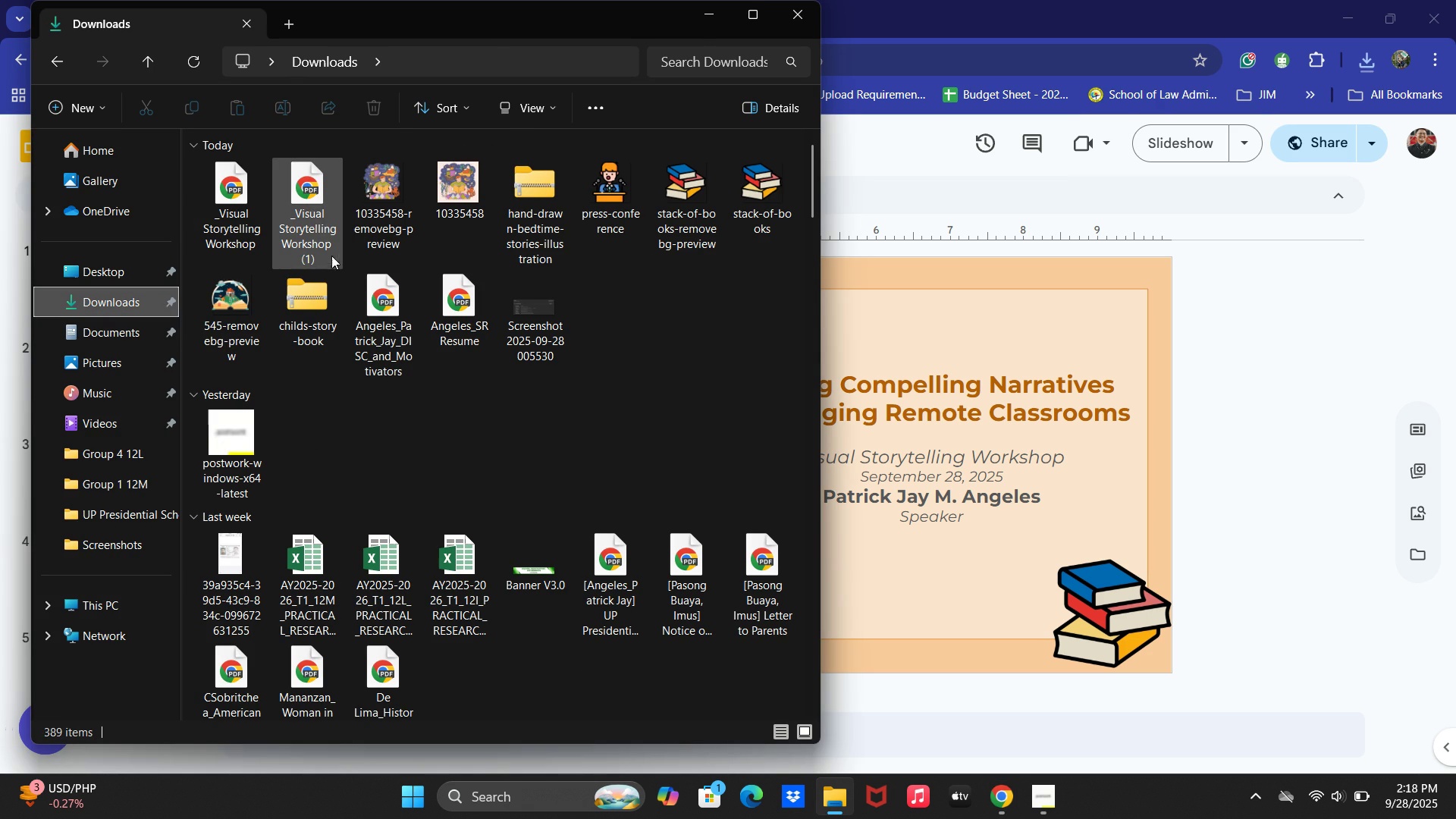 
left_click([313, 212])
 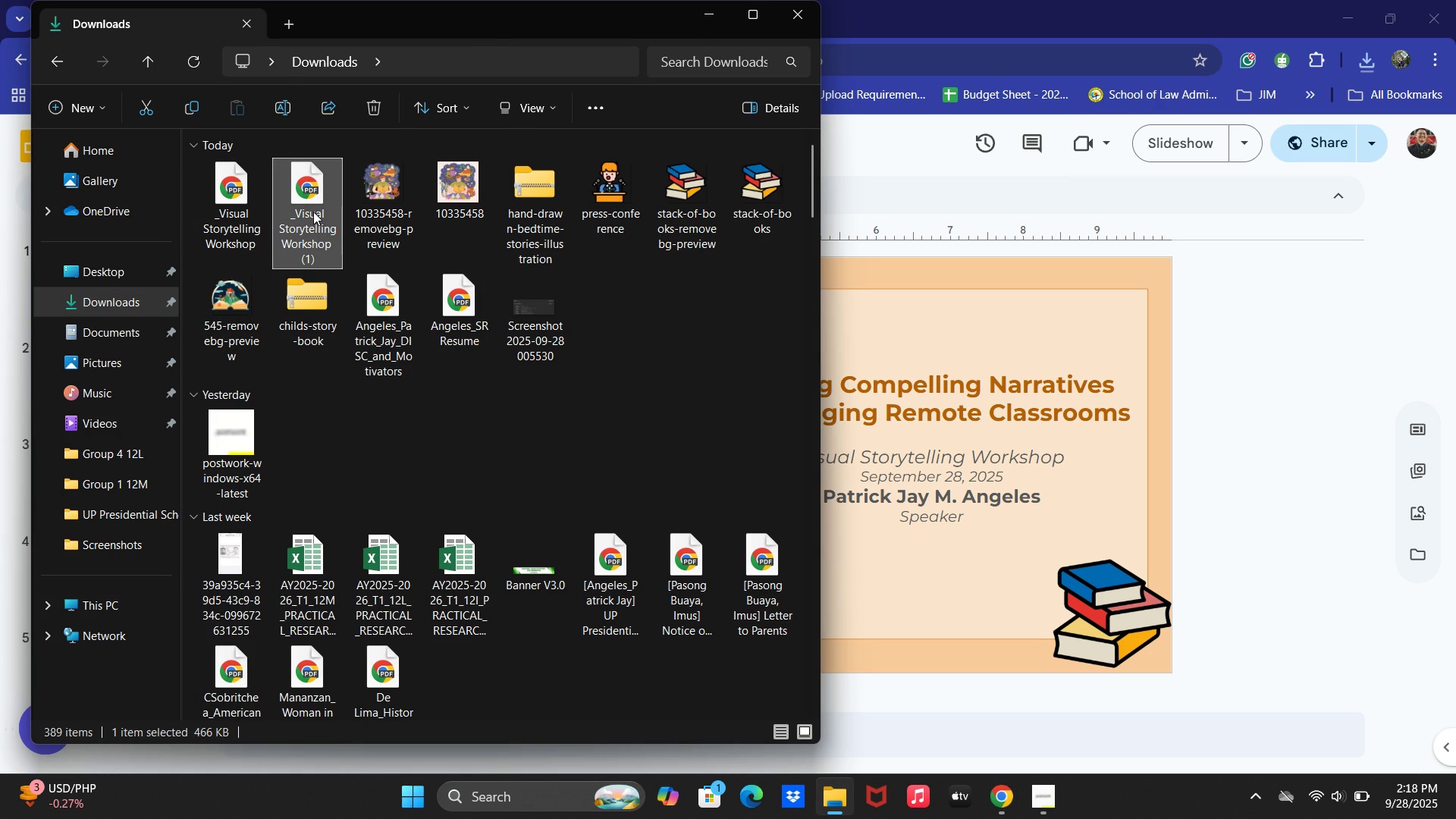 
key(Delete)
 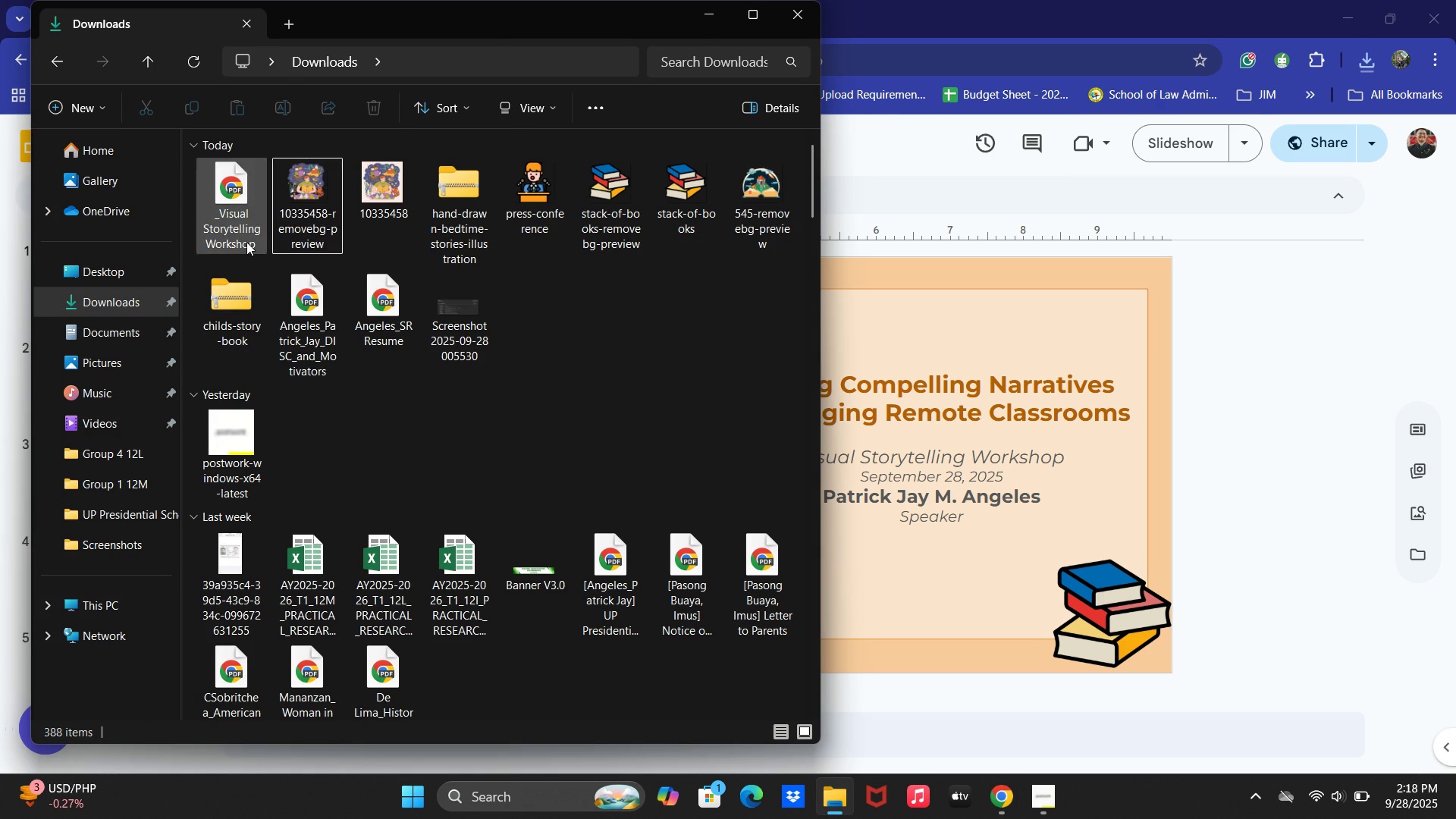 
double_click([246, 242])
 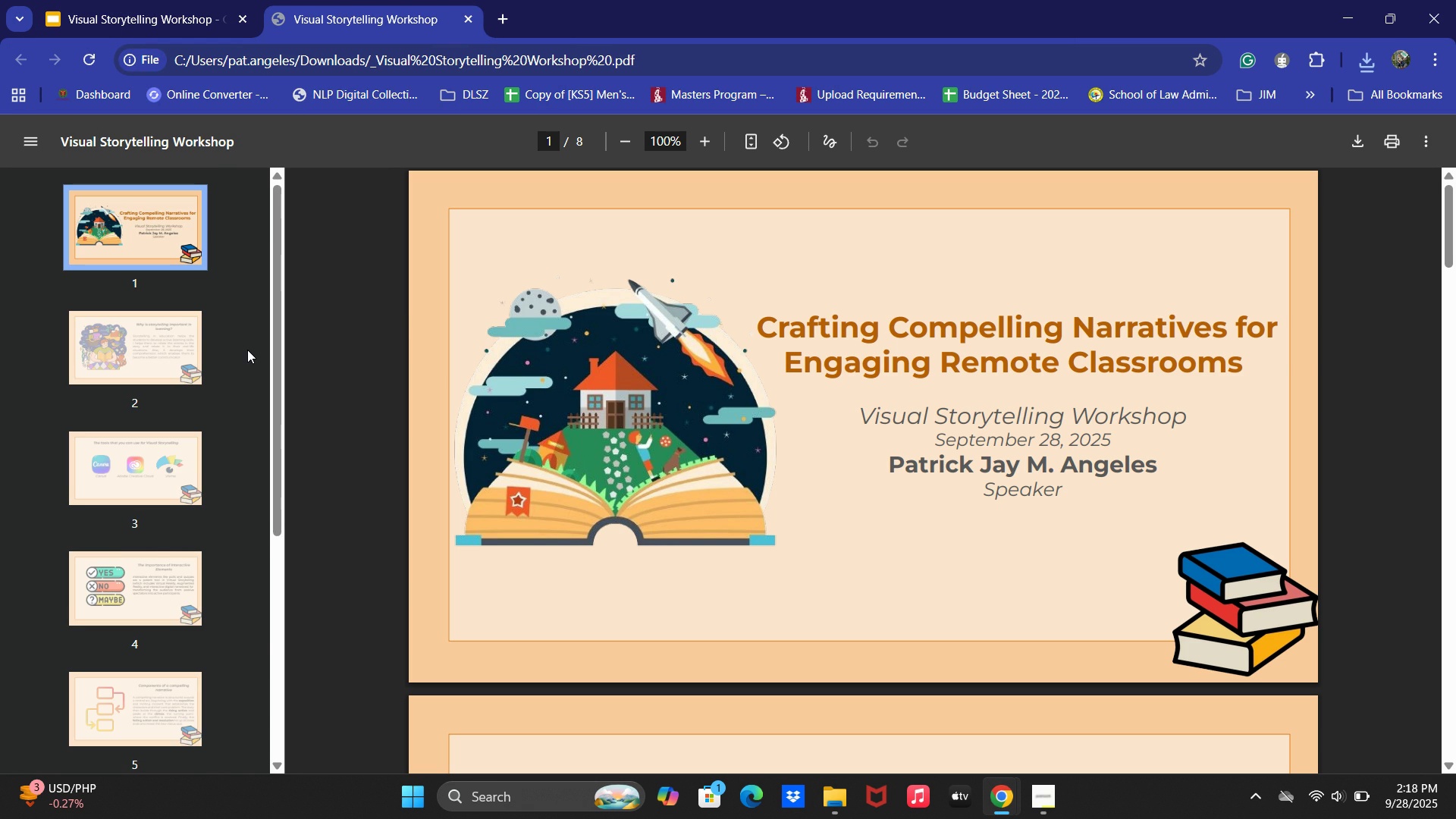 
scroll: coordinate [247, 350], scroll_direction: down, amount: 2.0
 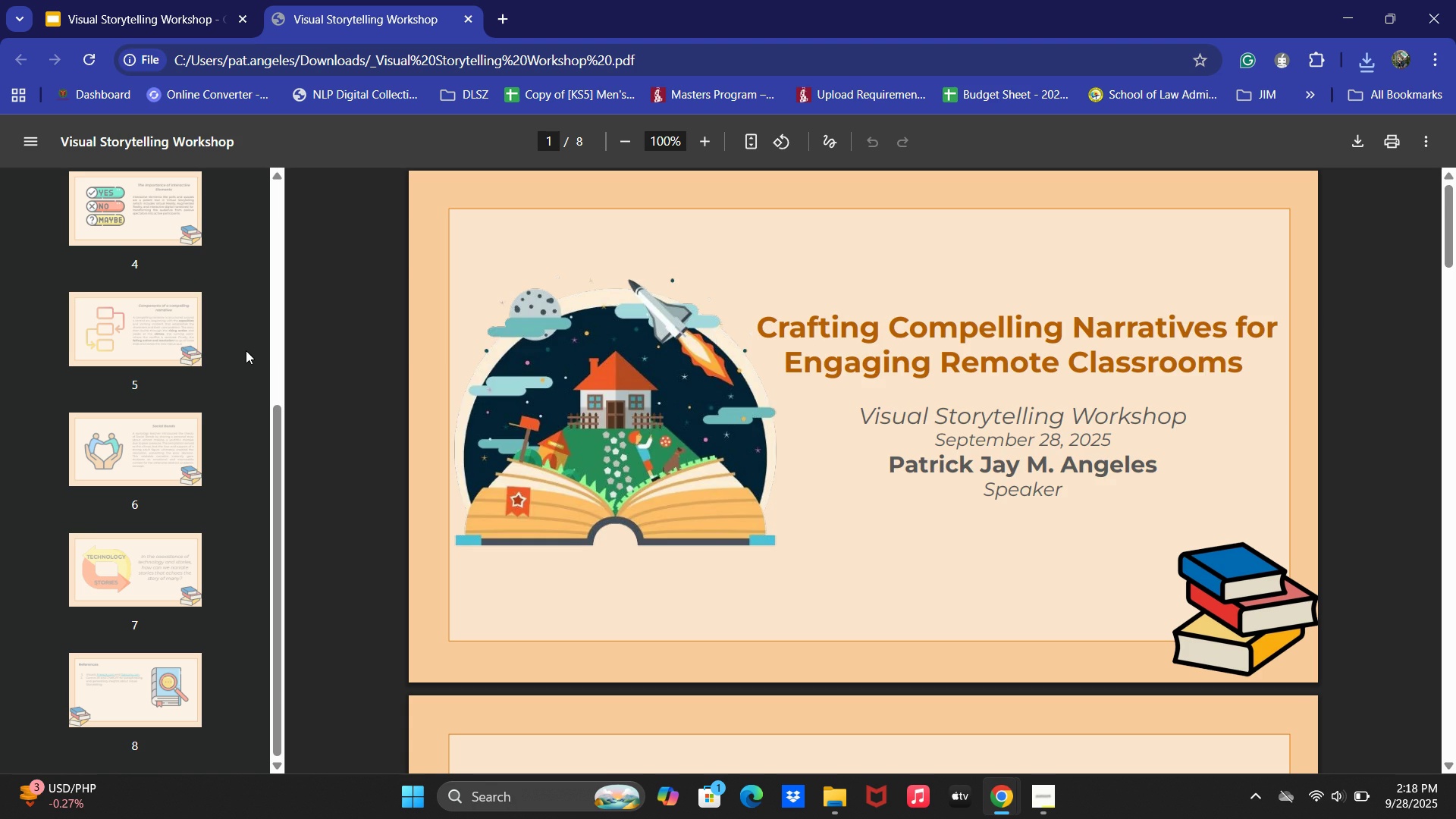 
left_click([165, 344])
 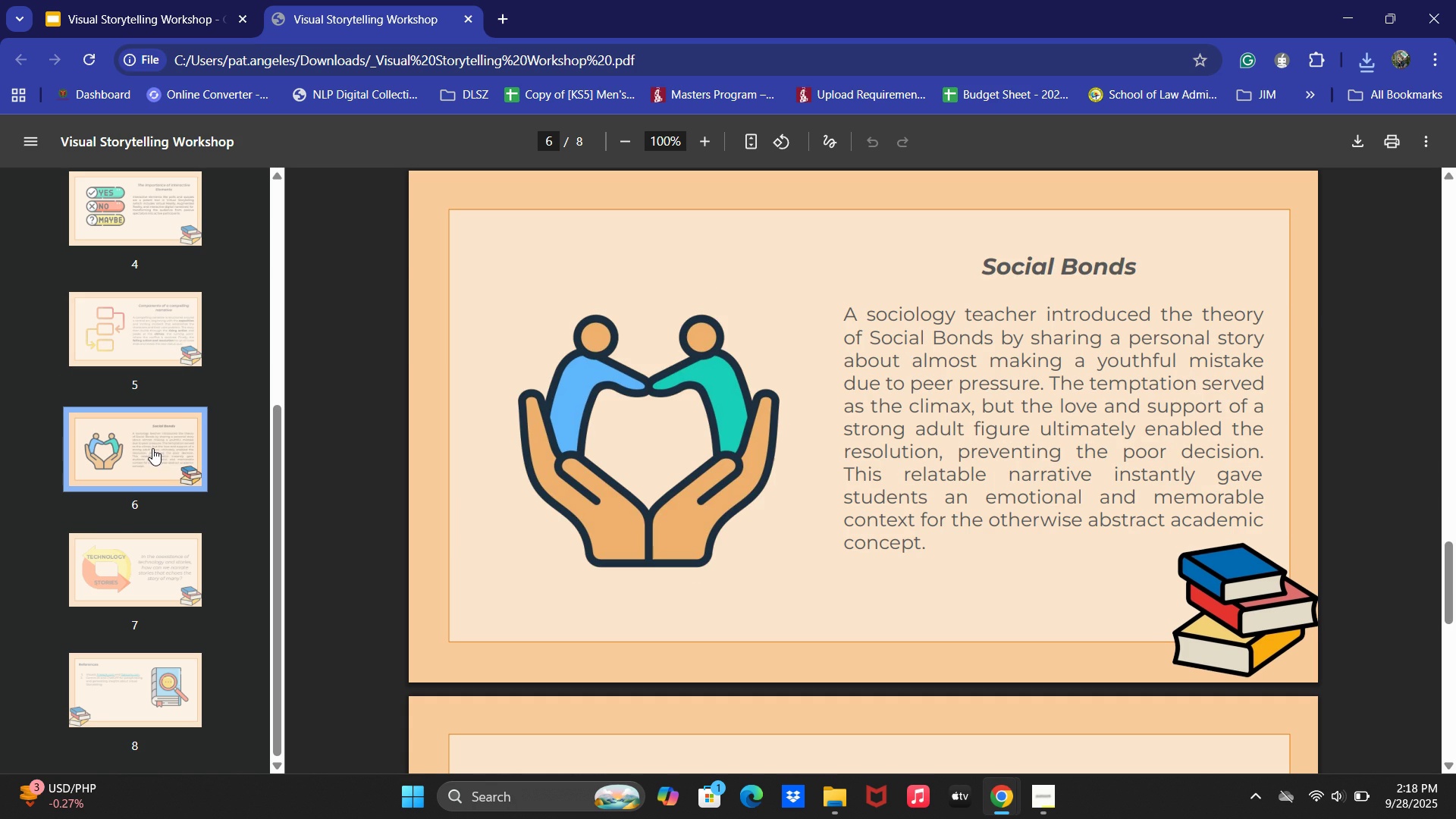 
scroll: coordinate [152, 447], scroll_direction: down, amount: 3.0
 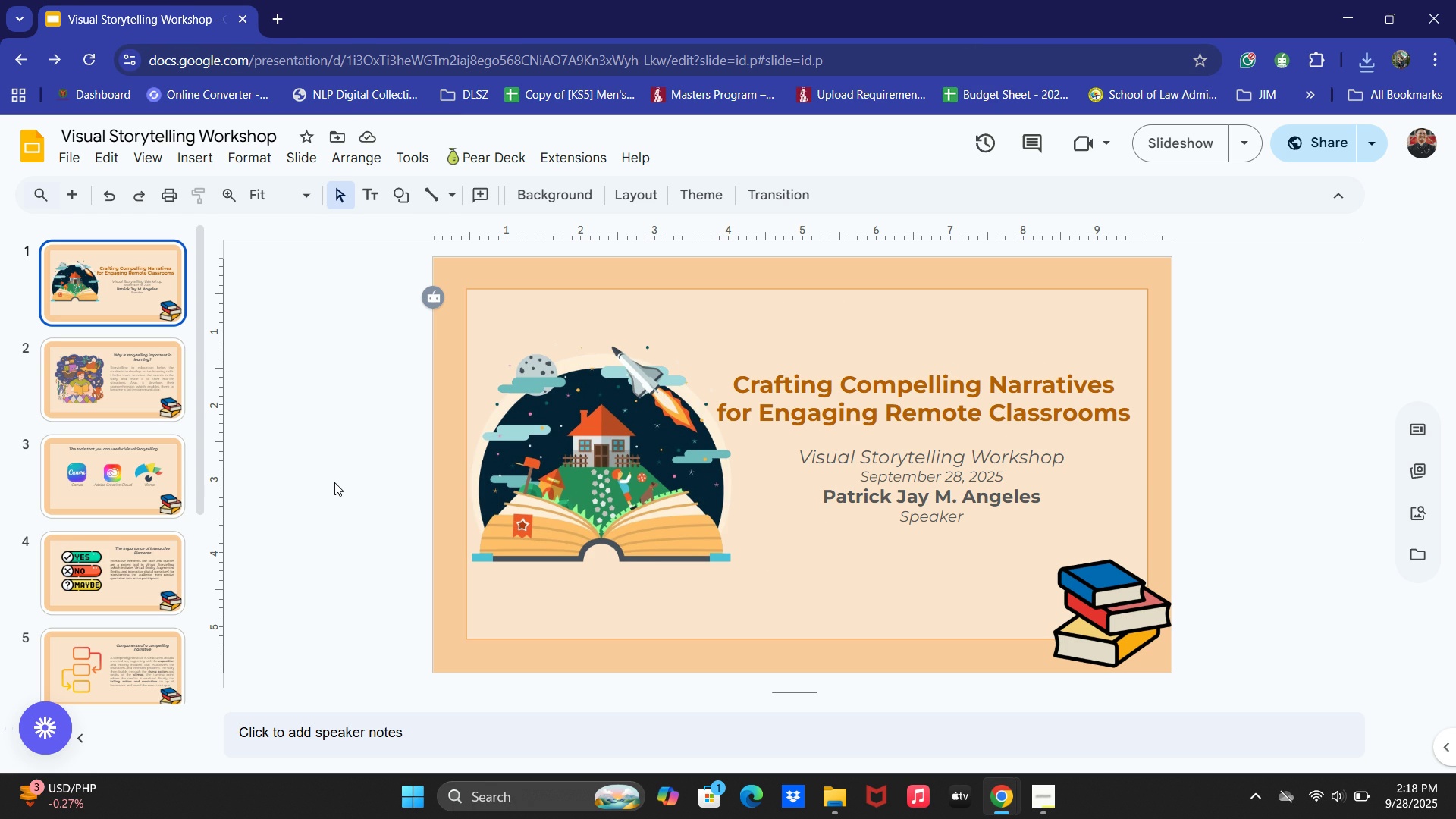 
wait(8.81)
 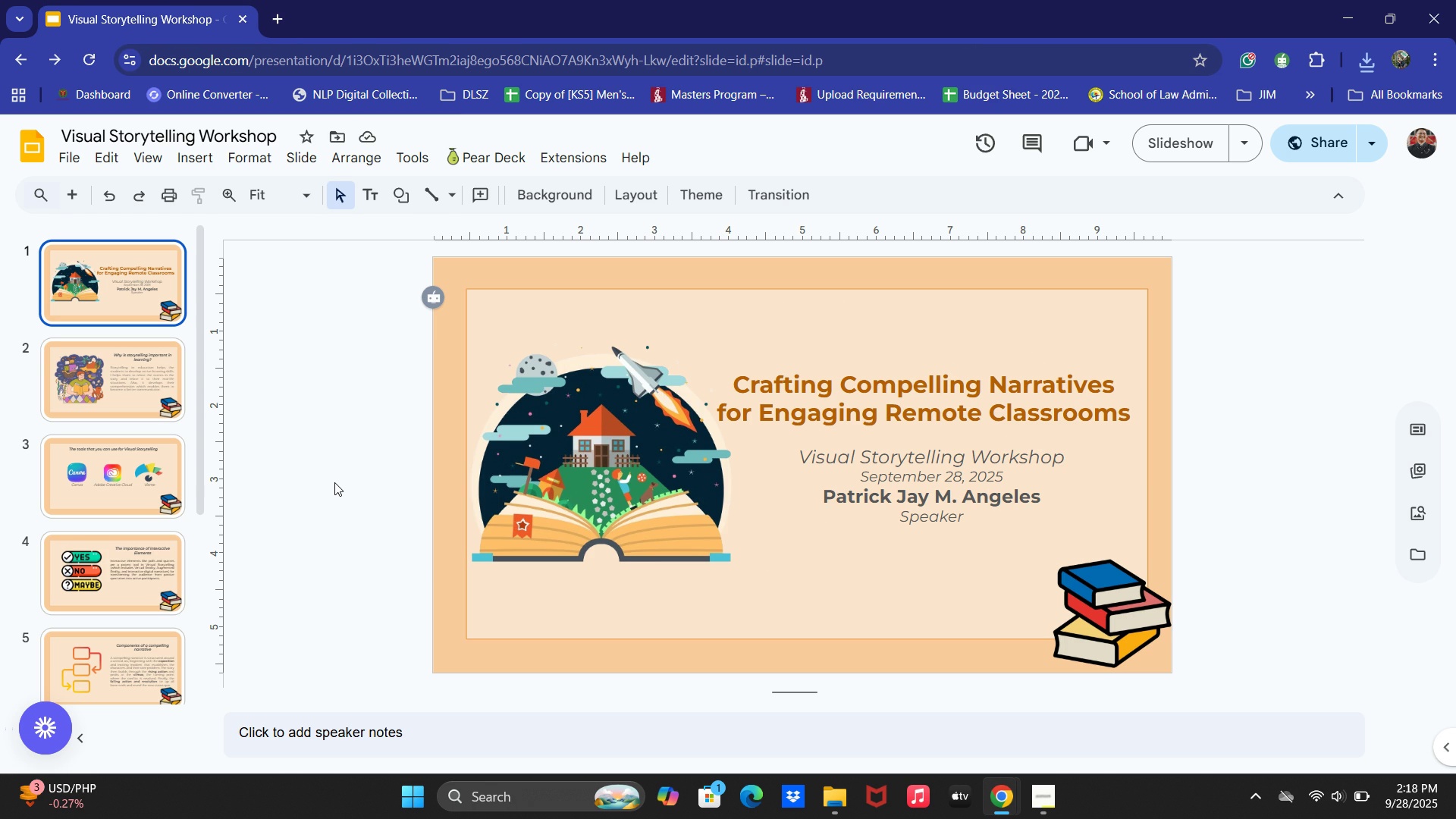 
left_click([123, 294])
 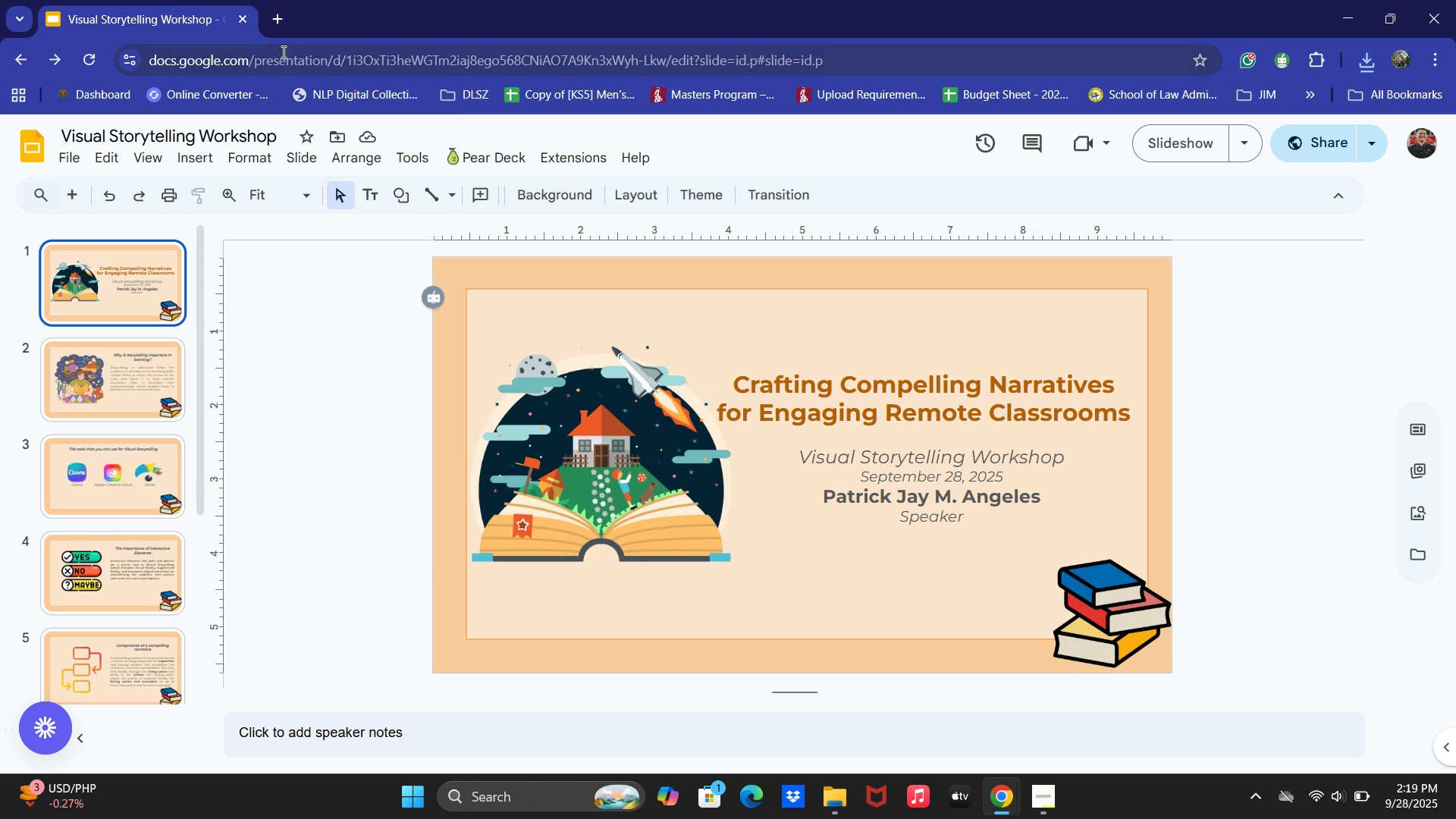 
left_click([278, 24])
 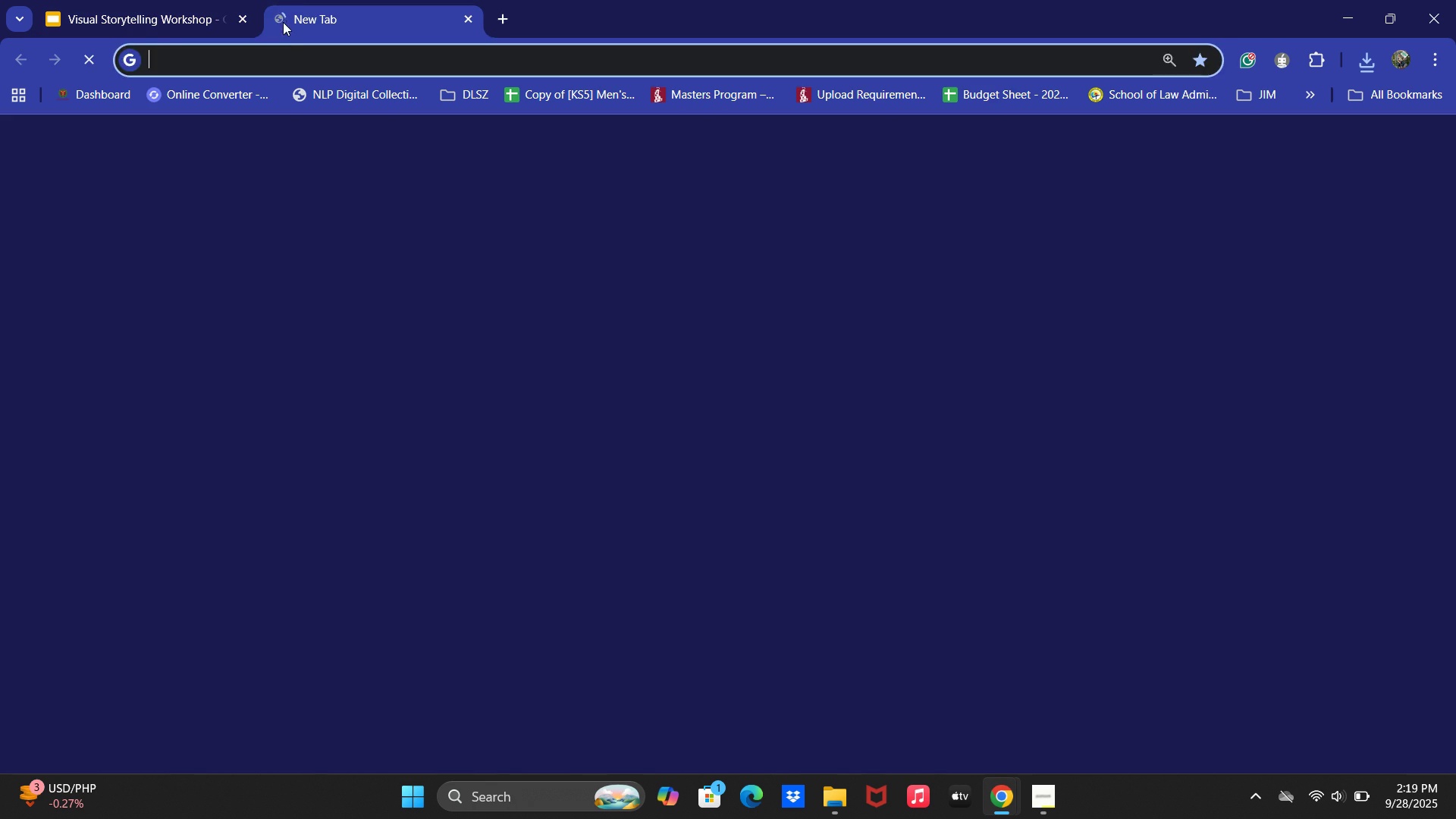 
type(flat)
 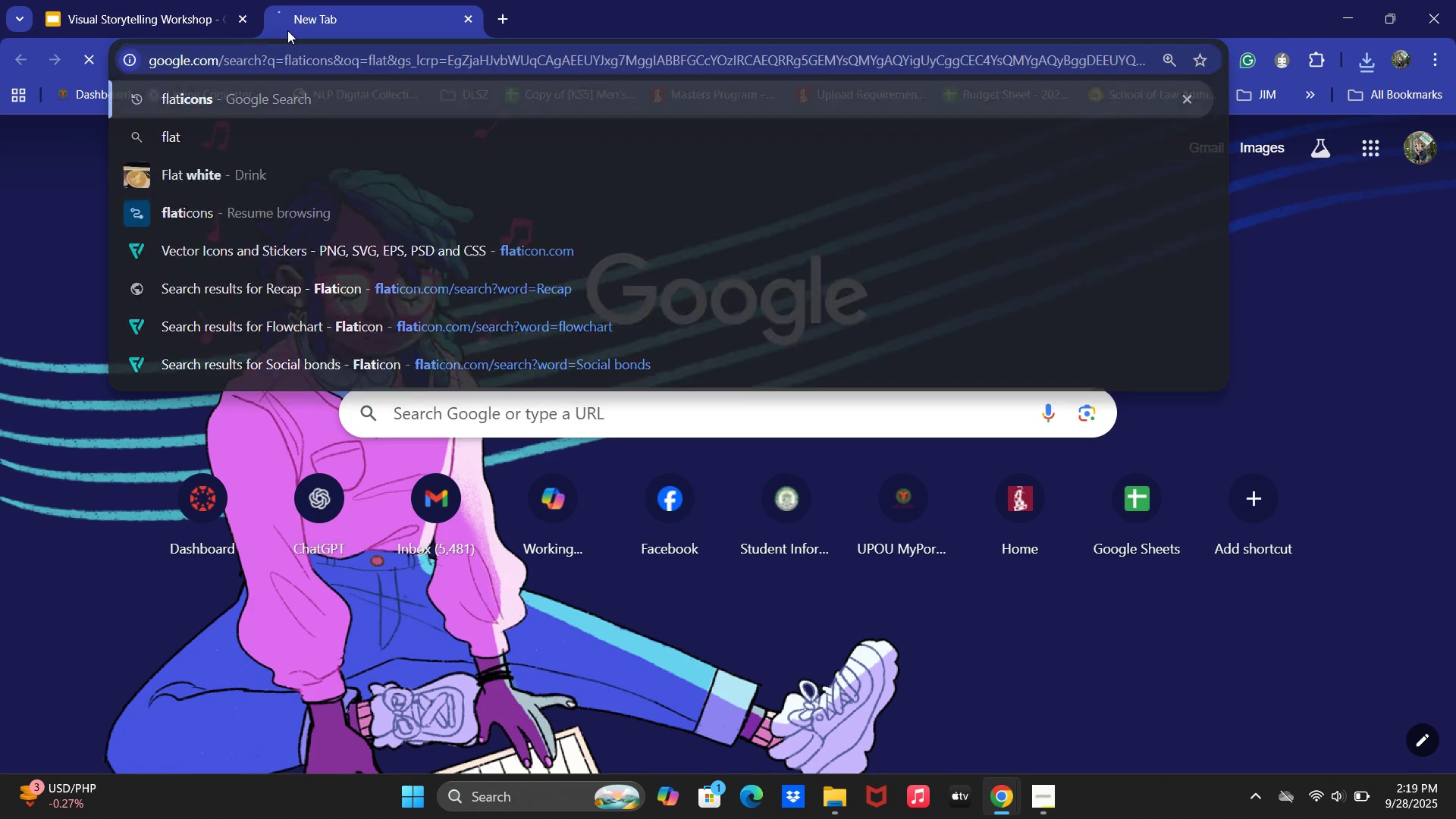 
key(Enter)